 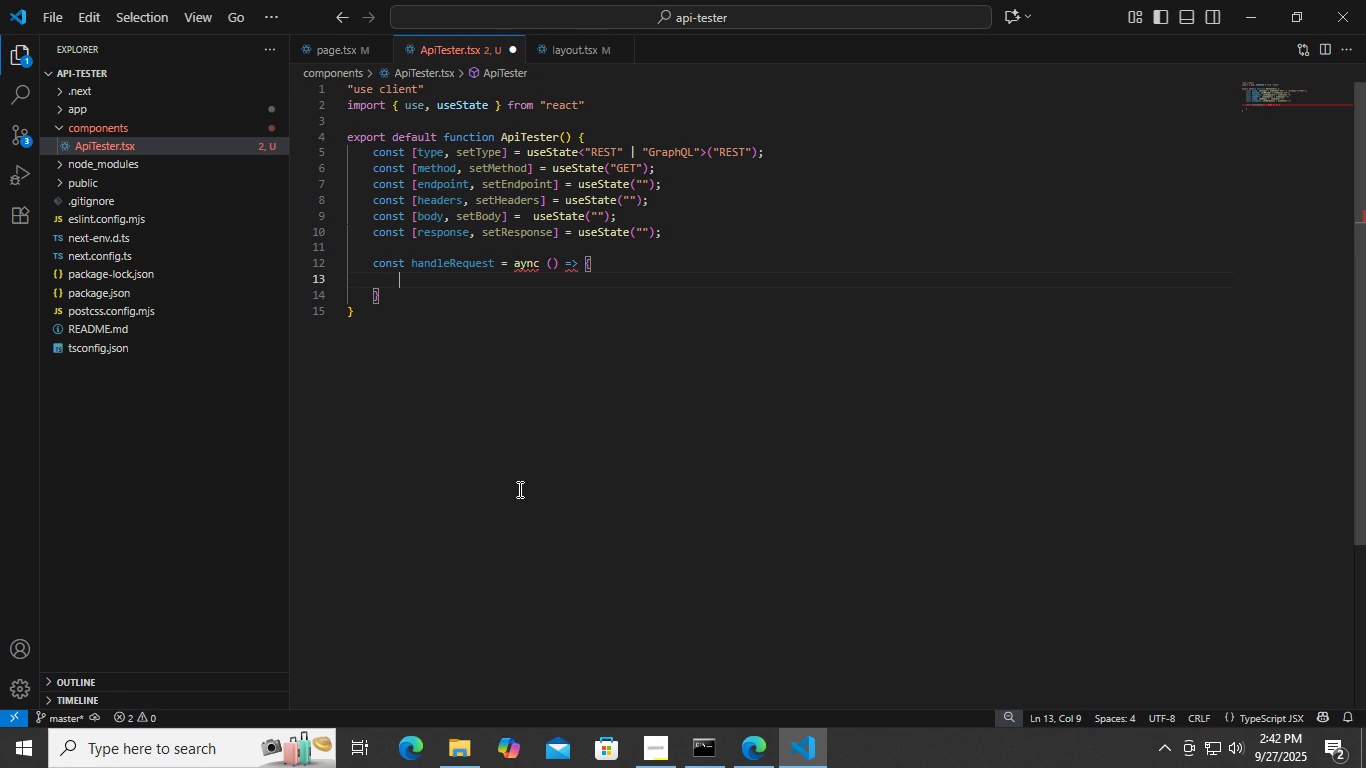 
type(trt )
key(Backspace)
key(Backspace)
type(y ()
 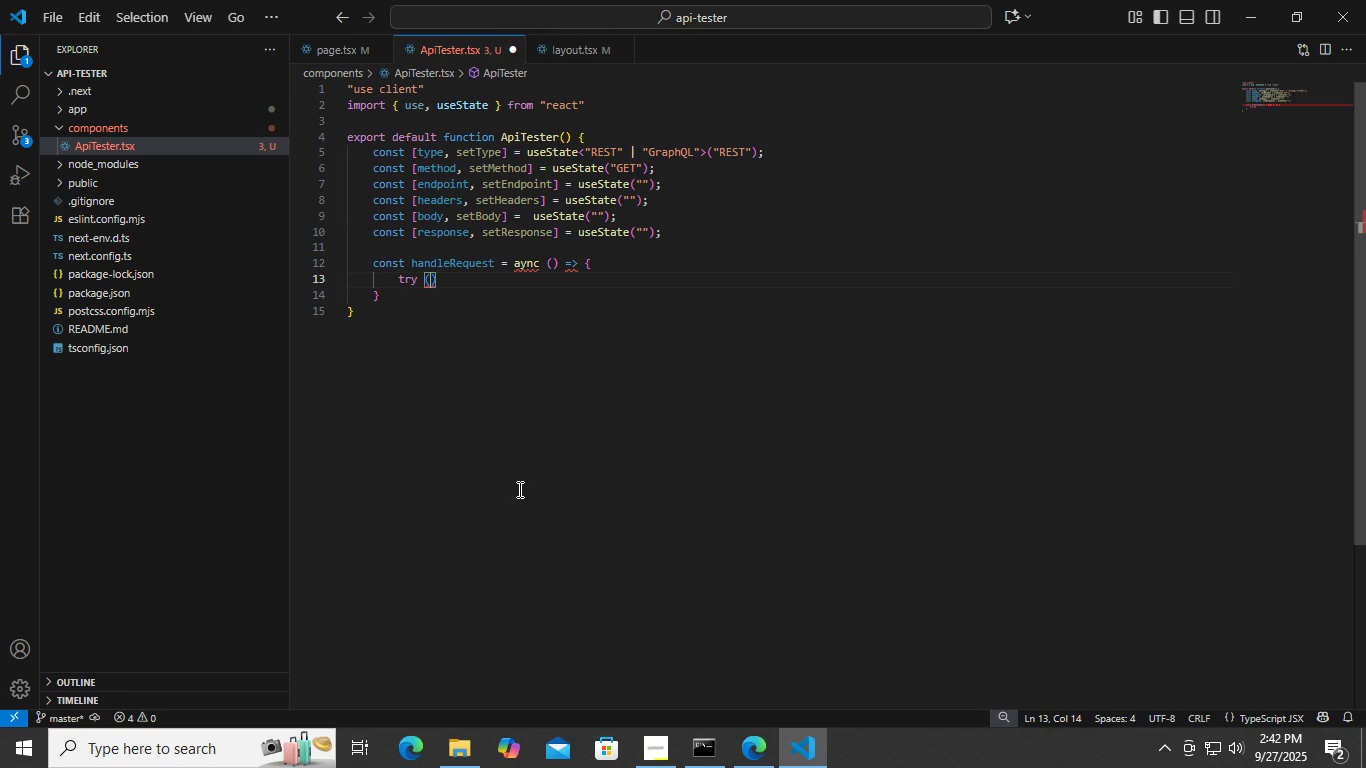 
key(Enter)
 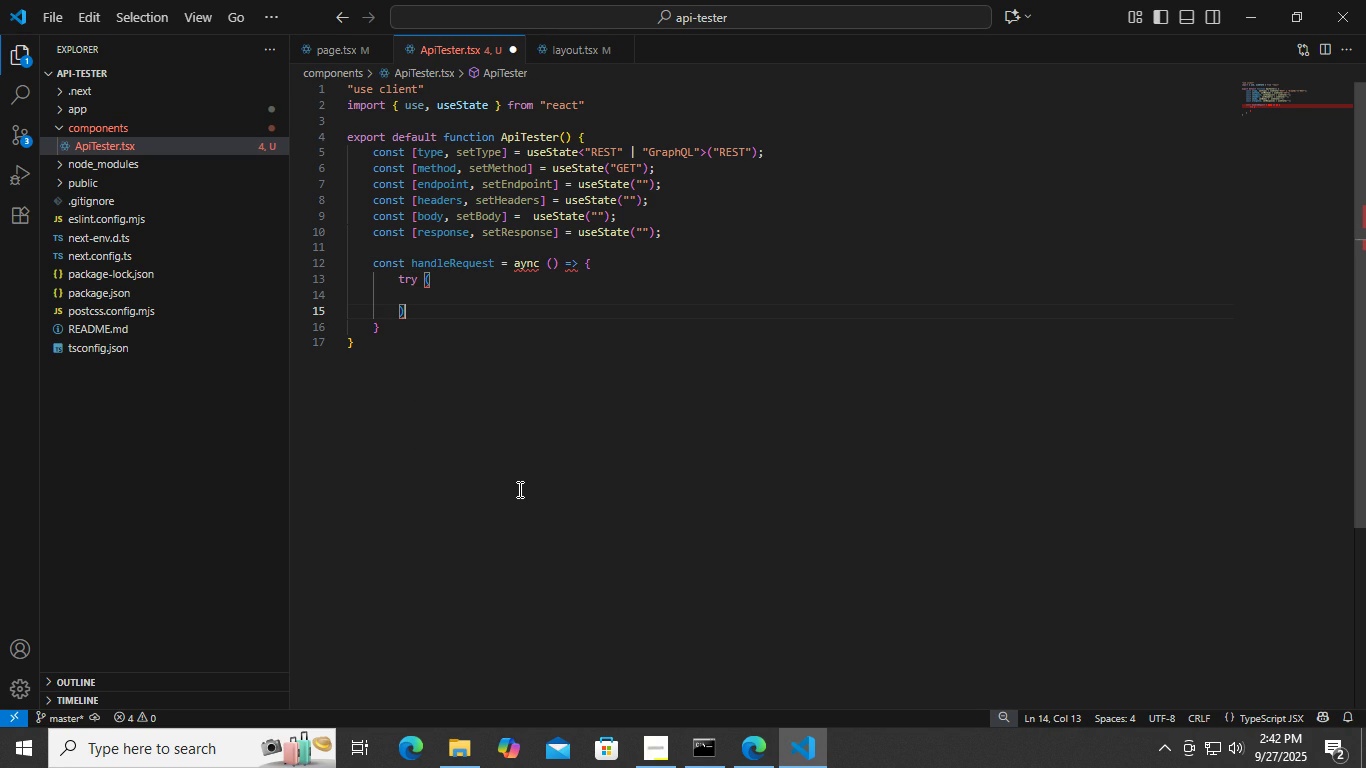 
key(ArrowDown)
 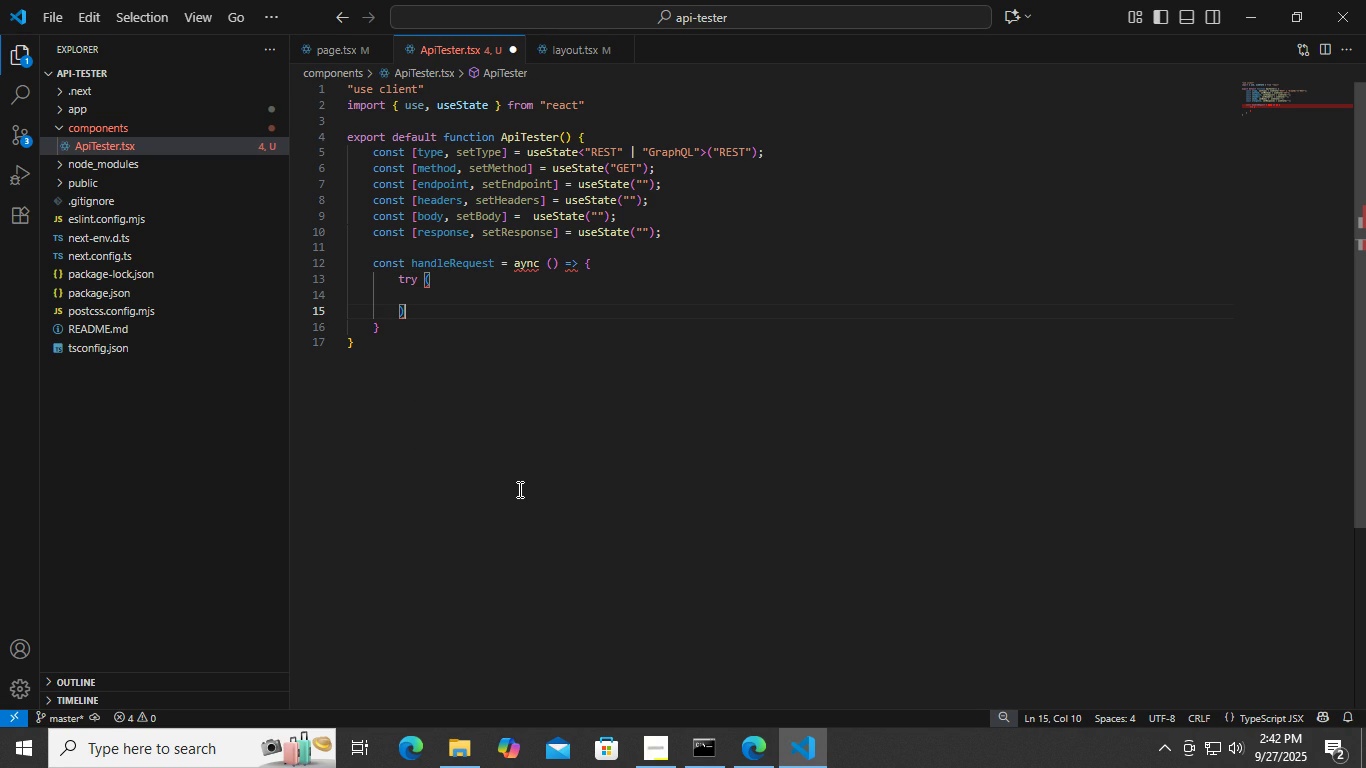 
type( catch )